 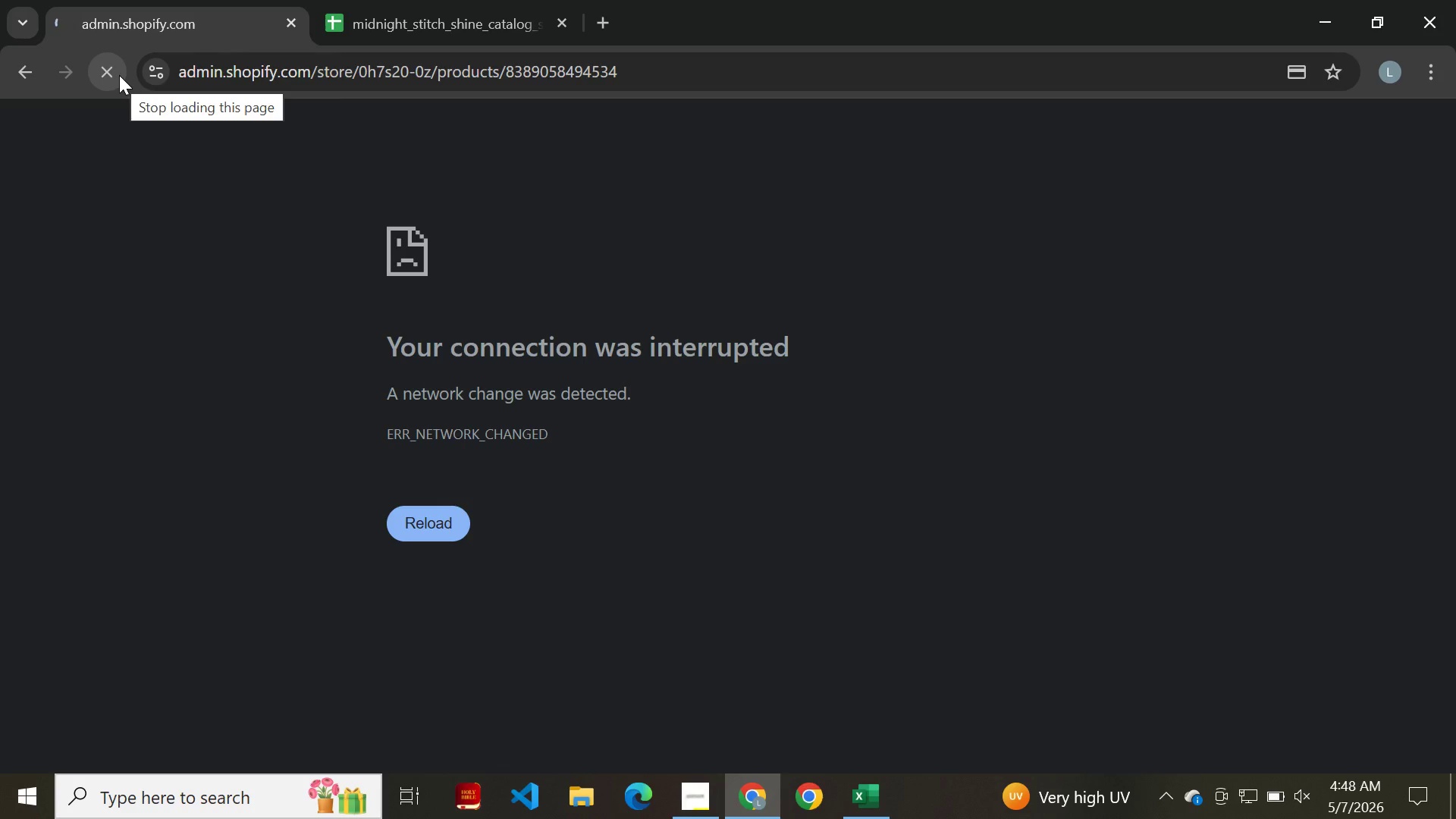 
left_click([432, 526])
 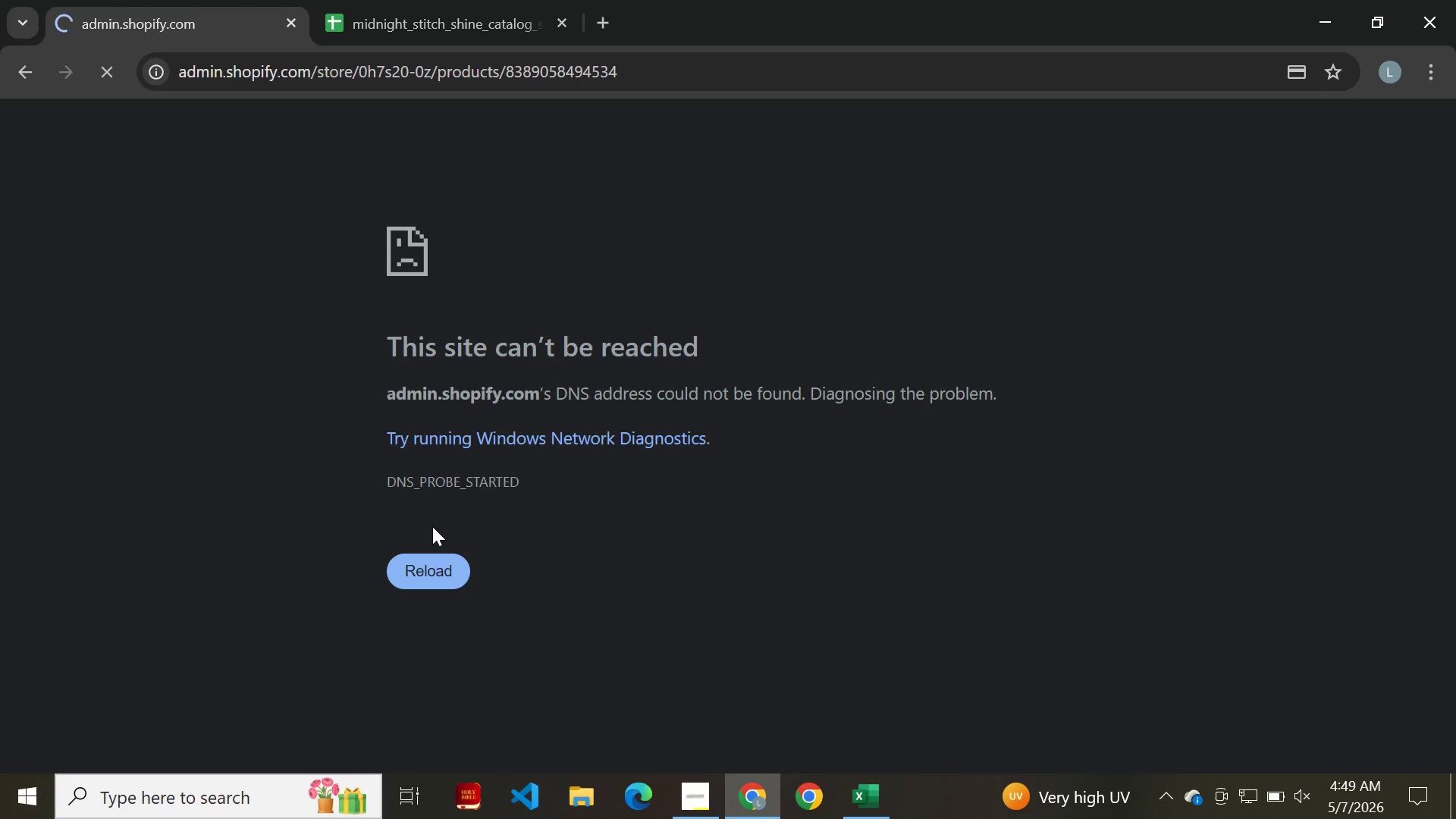 
wait(10.53)
 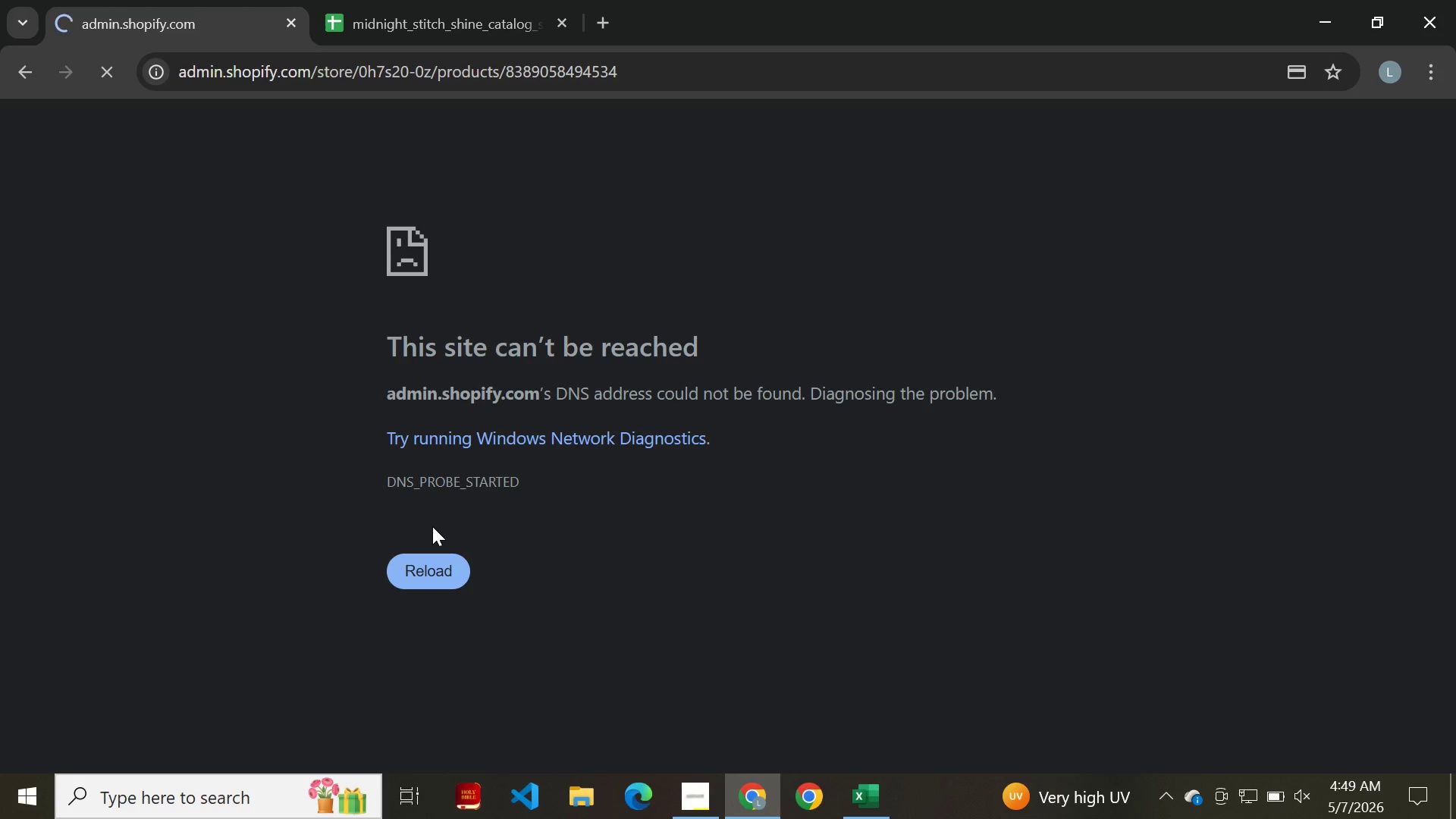 
left_click([613, 4])
 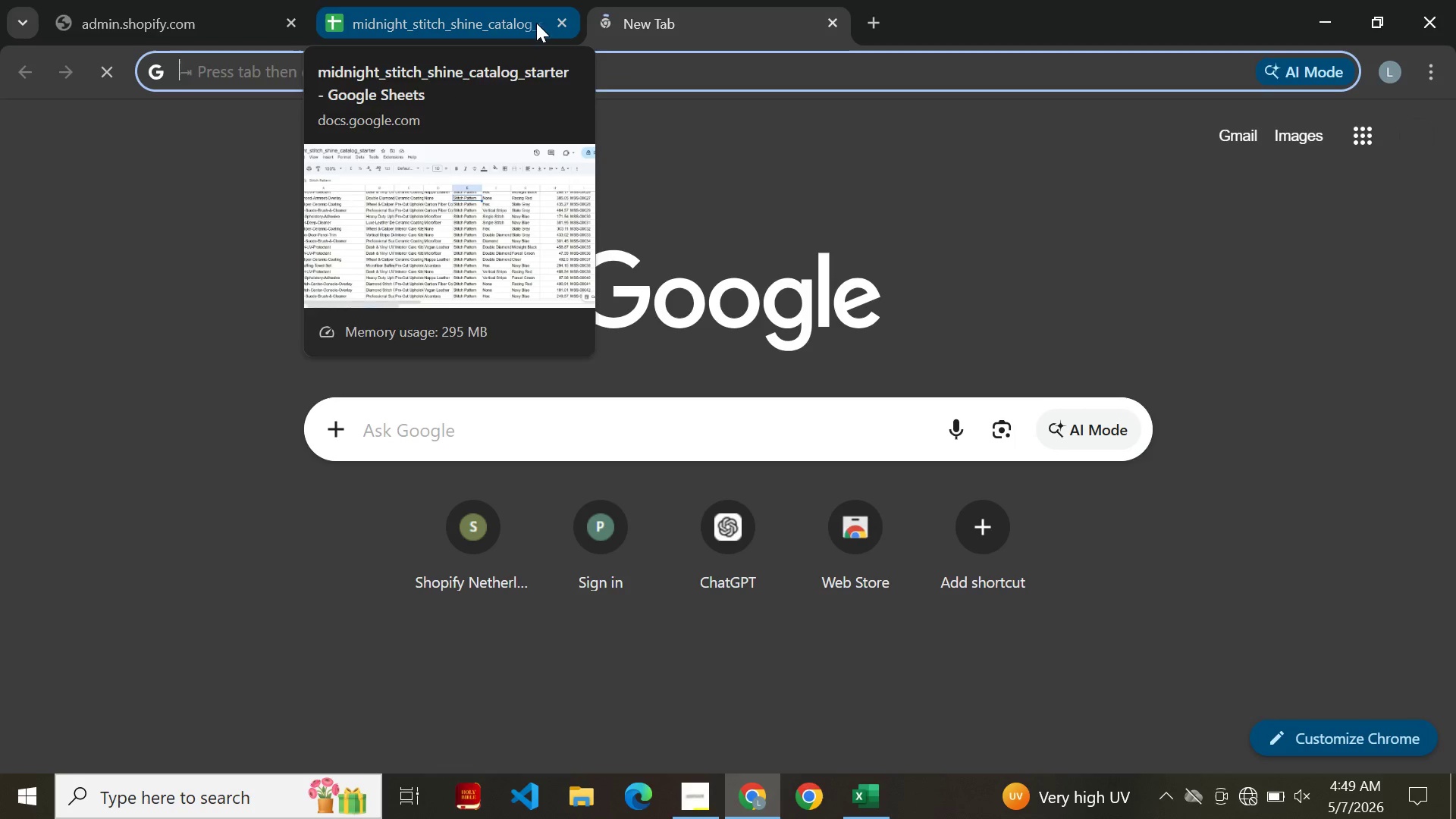 
left_click([652, 67])
 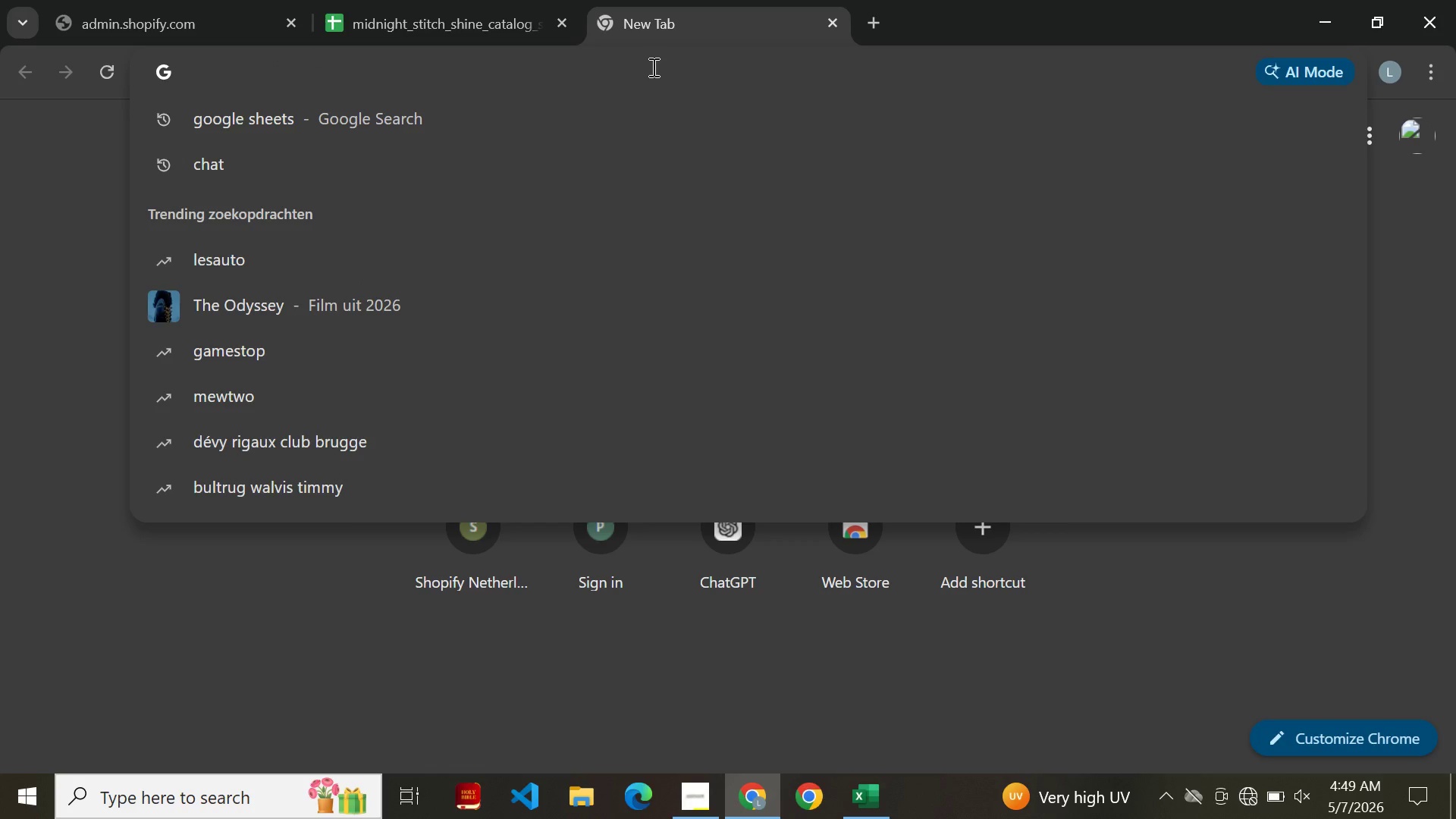 
type(SHOPIFY.COM)
 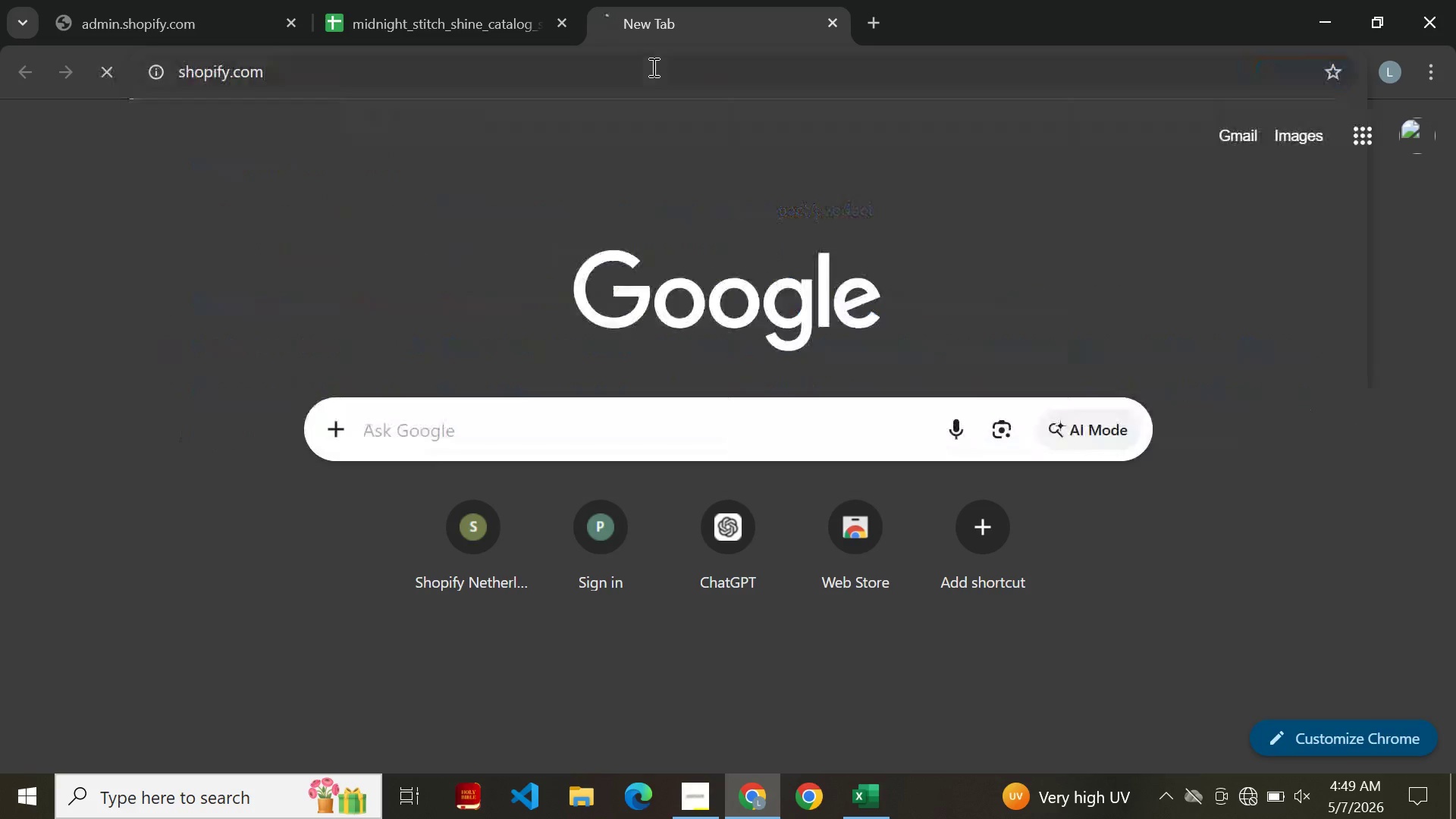 
key(Enter)
 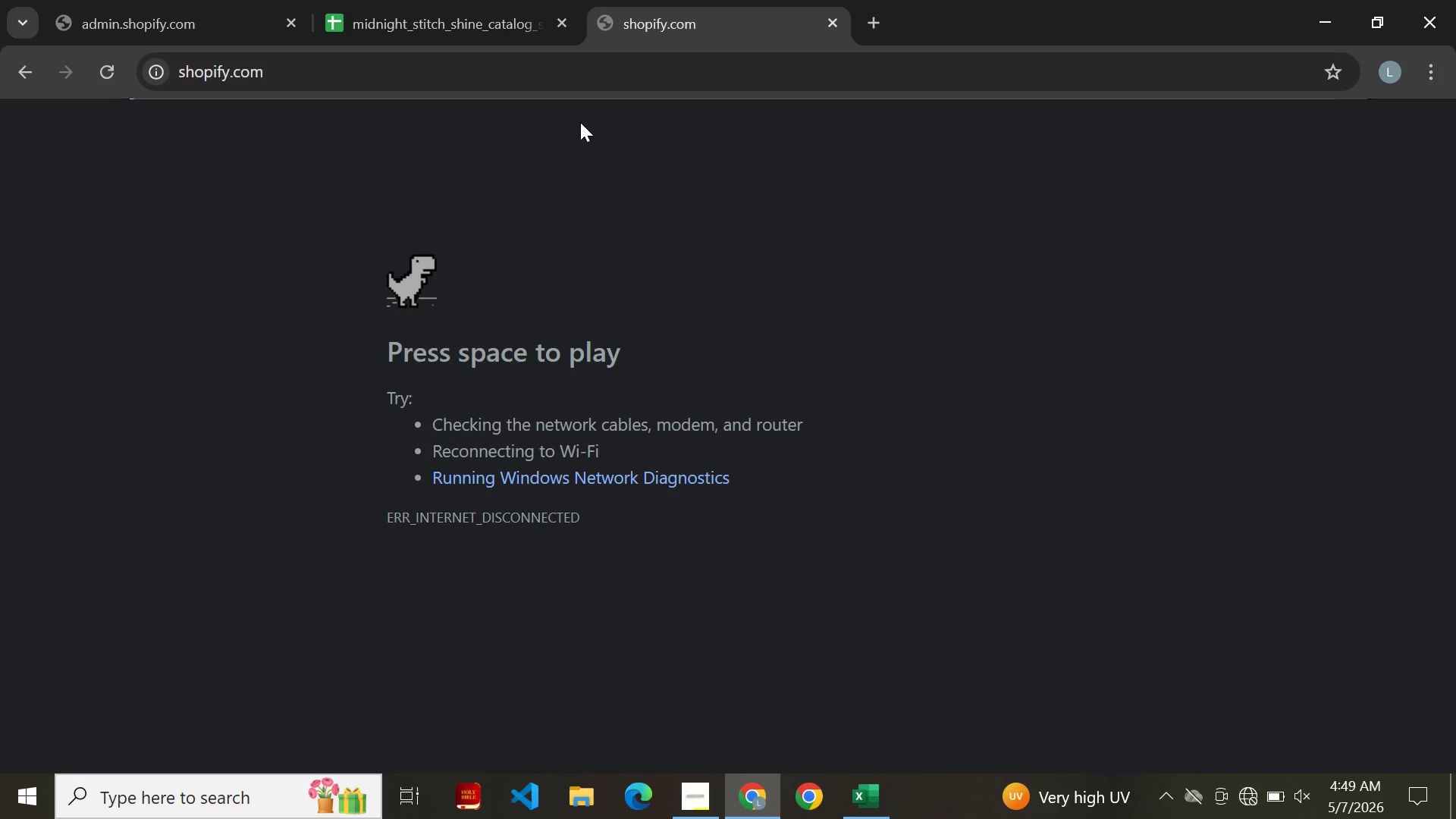 
wait(15.66)
 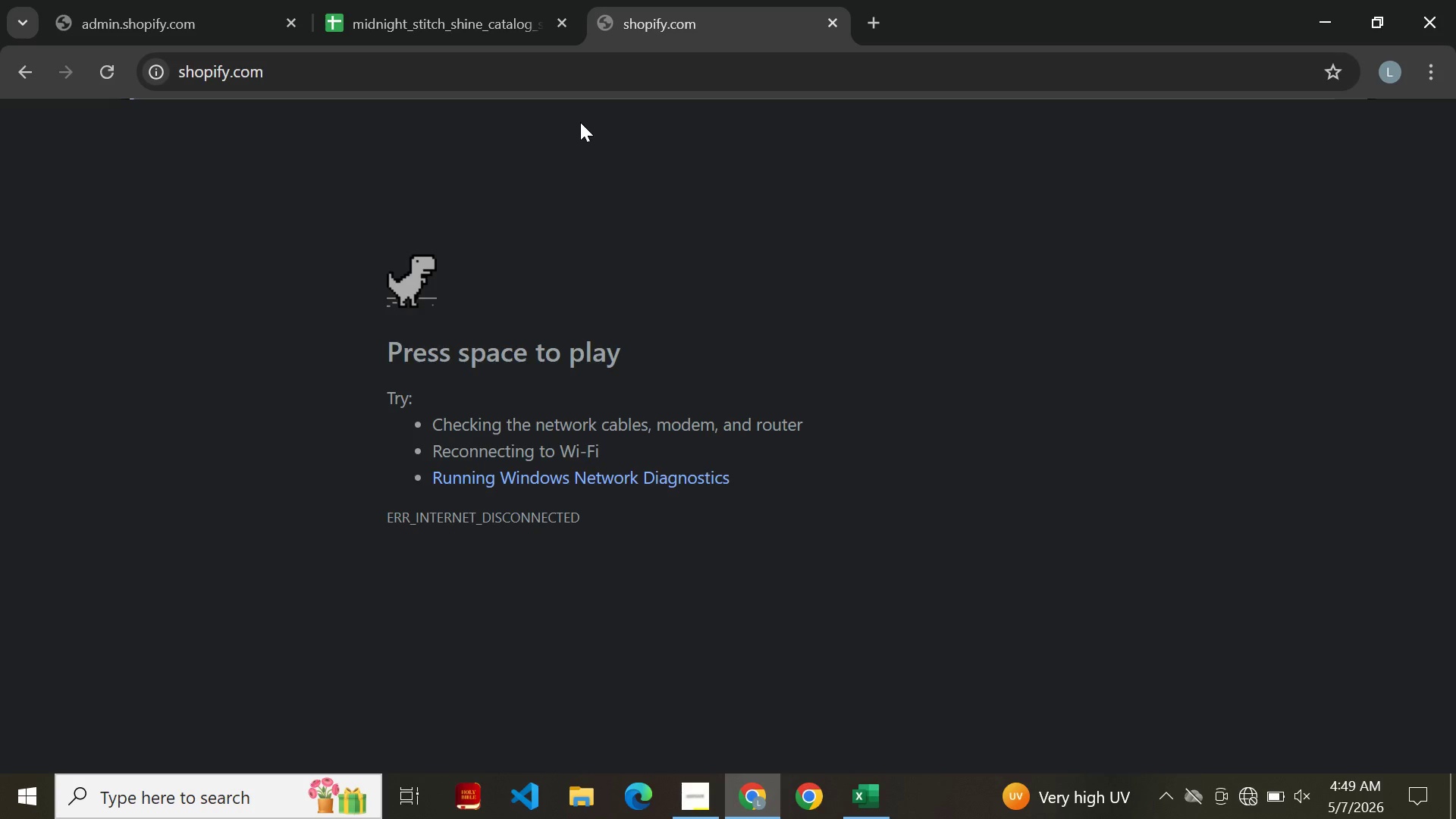 
left_click([1234, 813])
 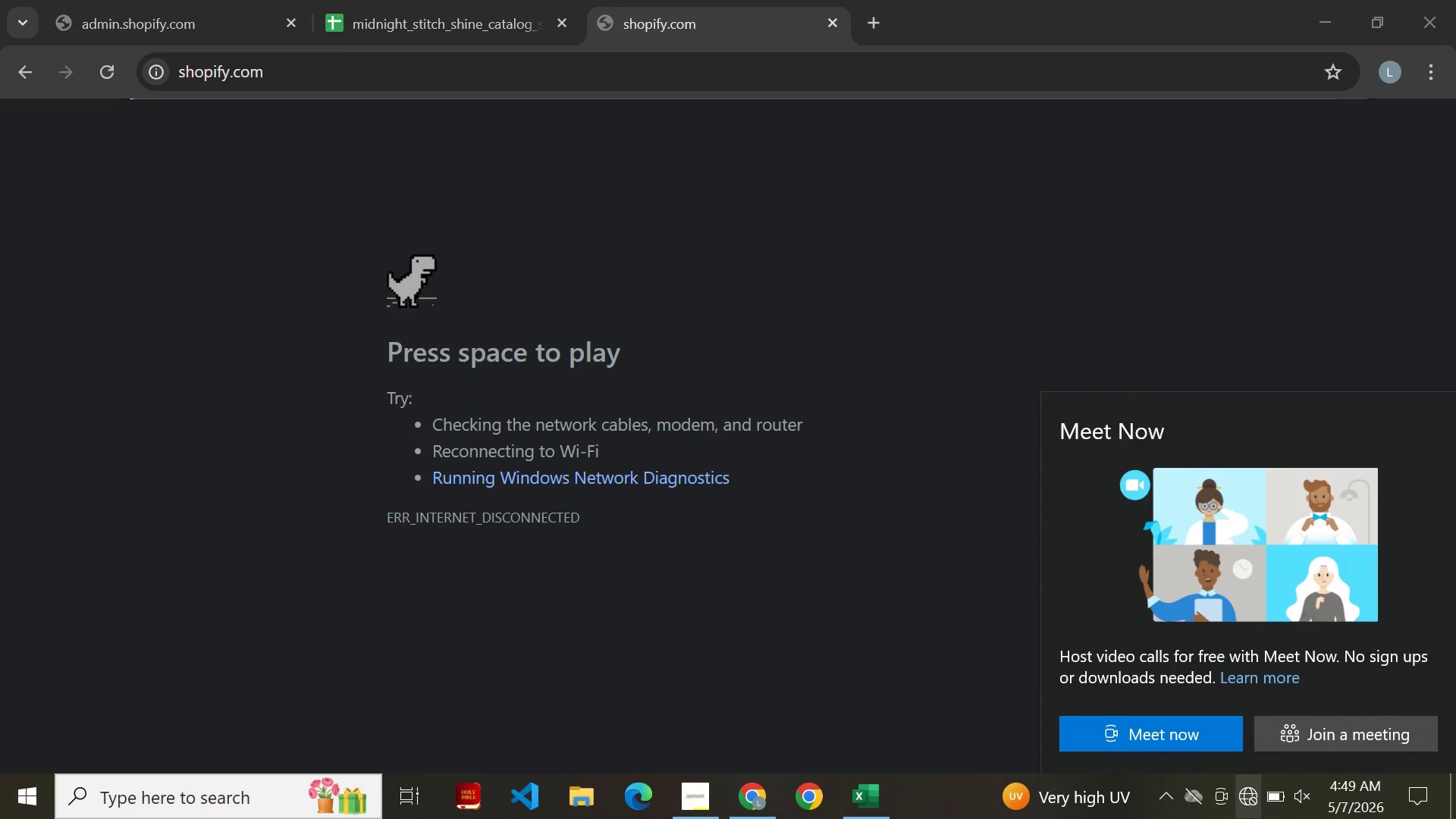 
left_click([1251, 818])
 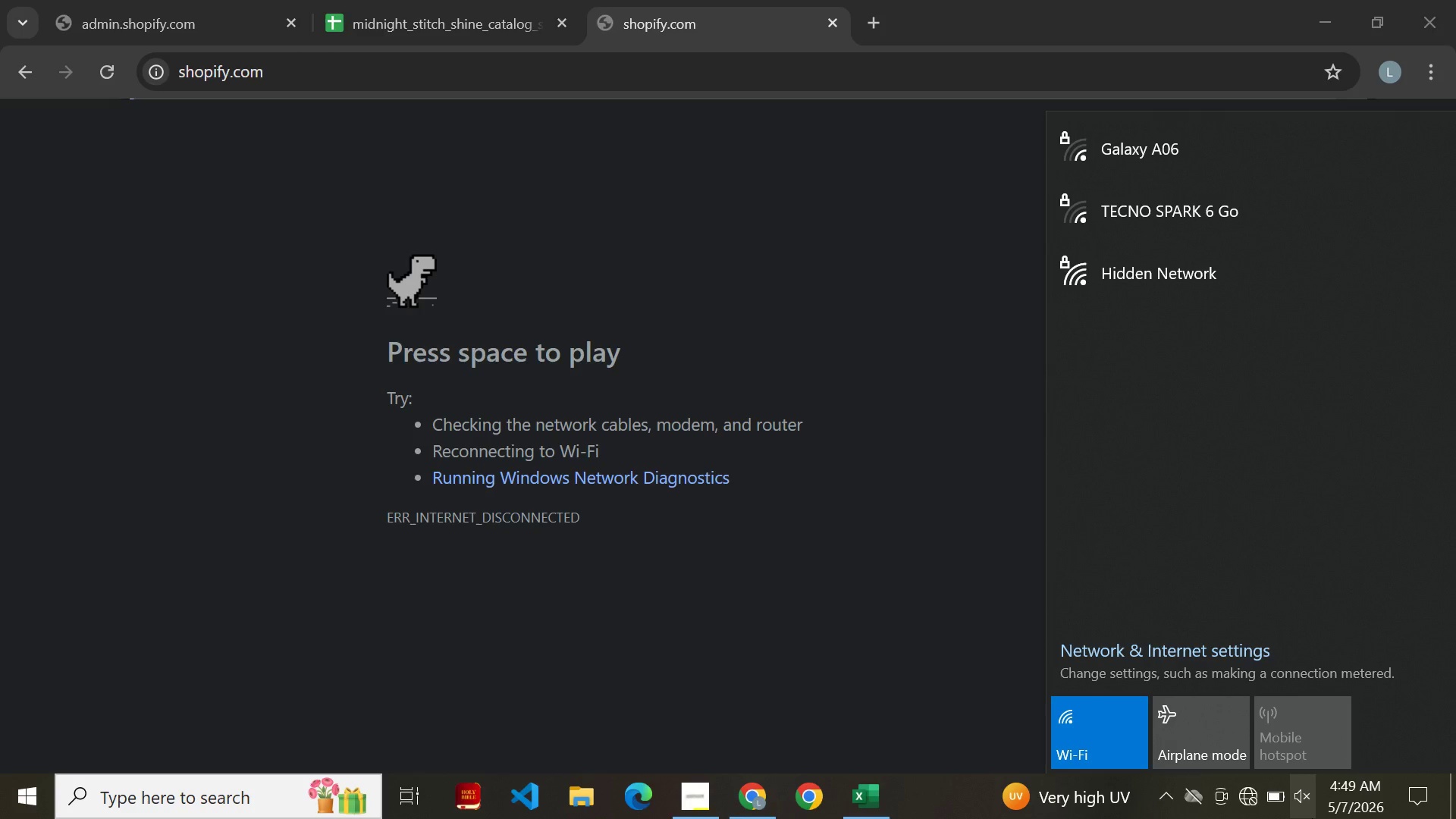 
wait(25.41)
 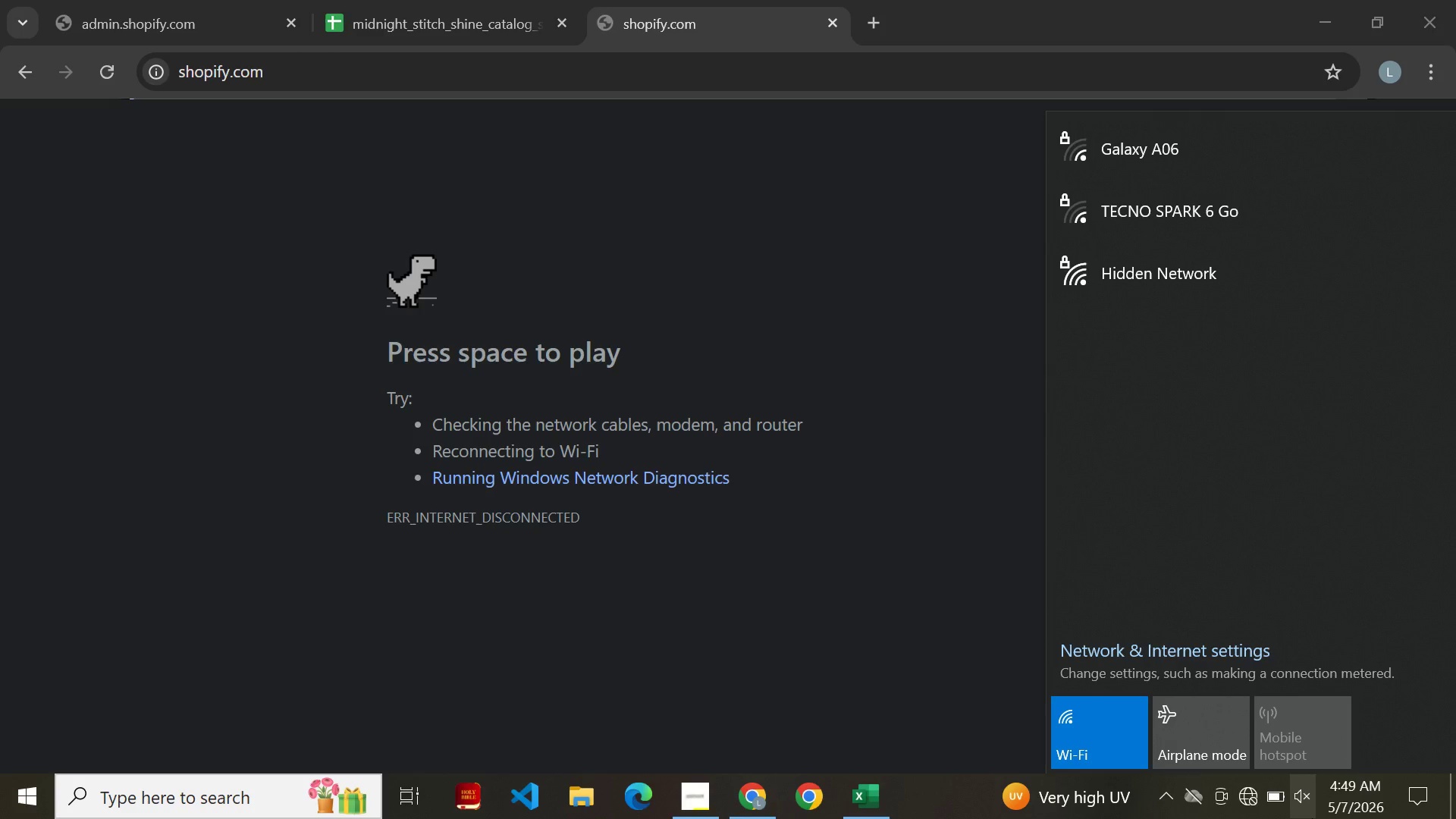 
double_click([1243, 795])
 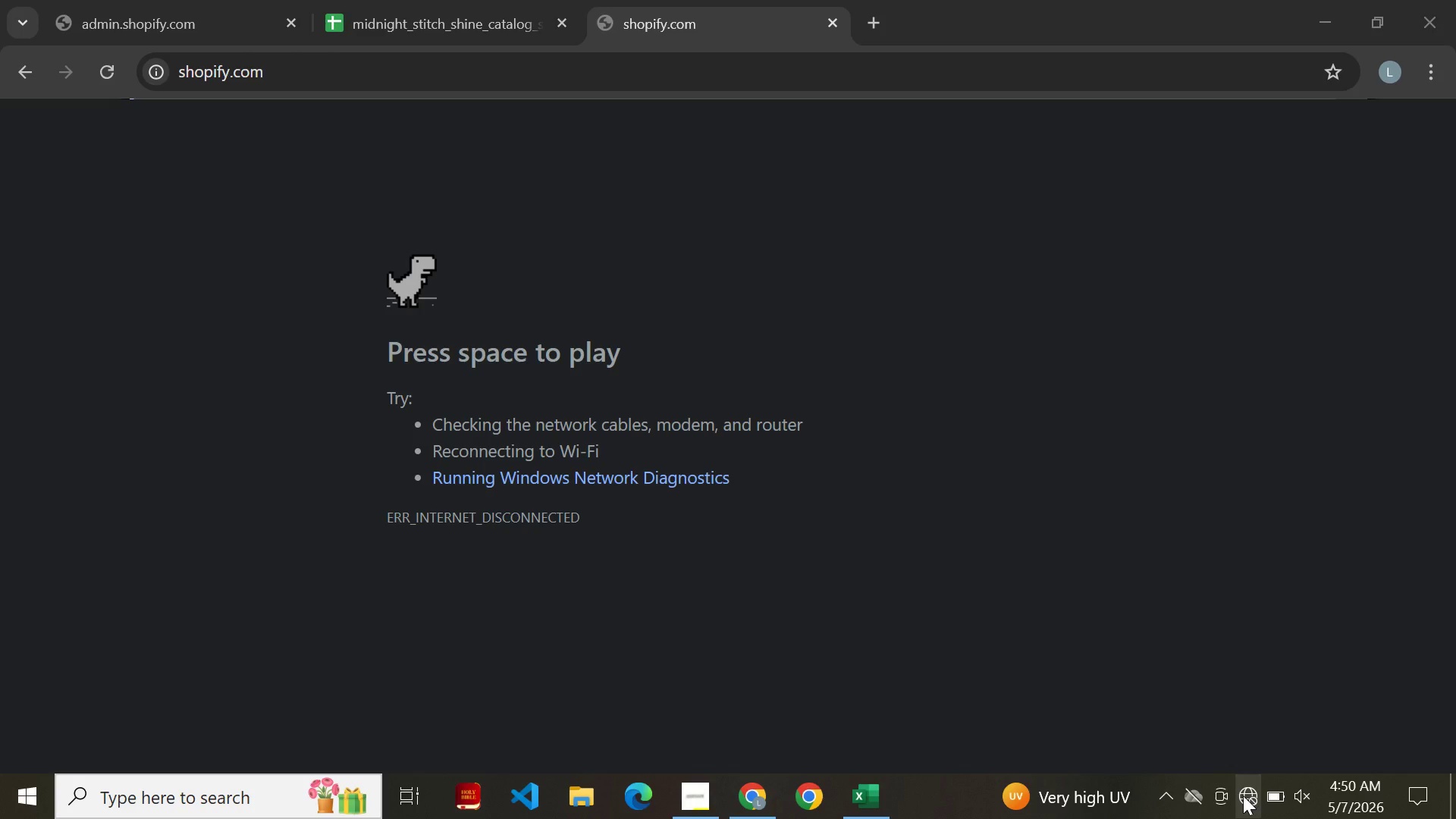 
left_click([1243, 795])
 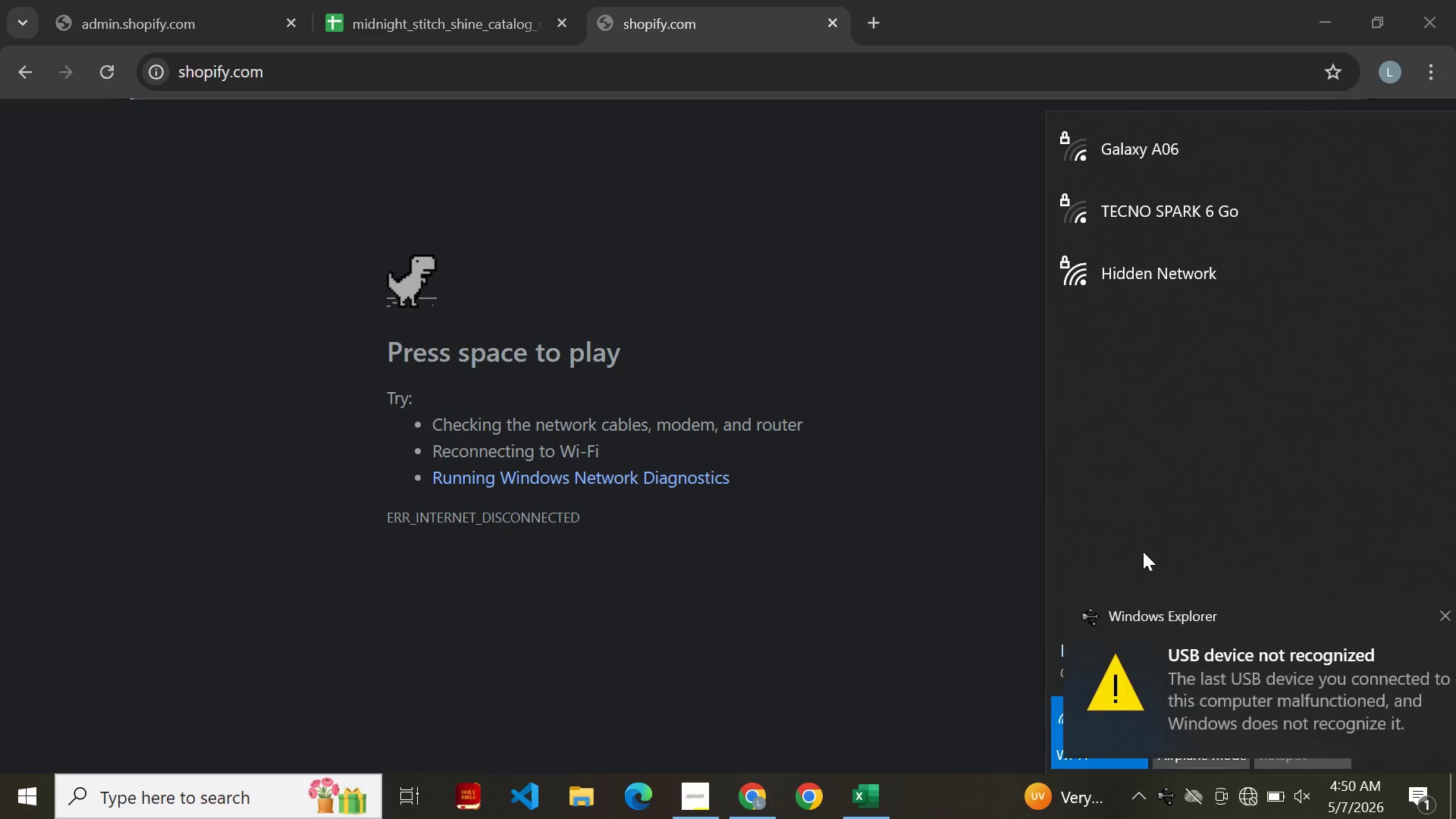 
scroll: coordinate [1143, 551], scroll_direction: up, amount: 2.0
 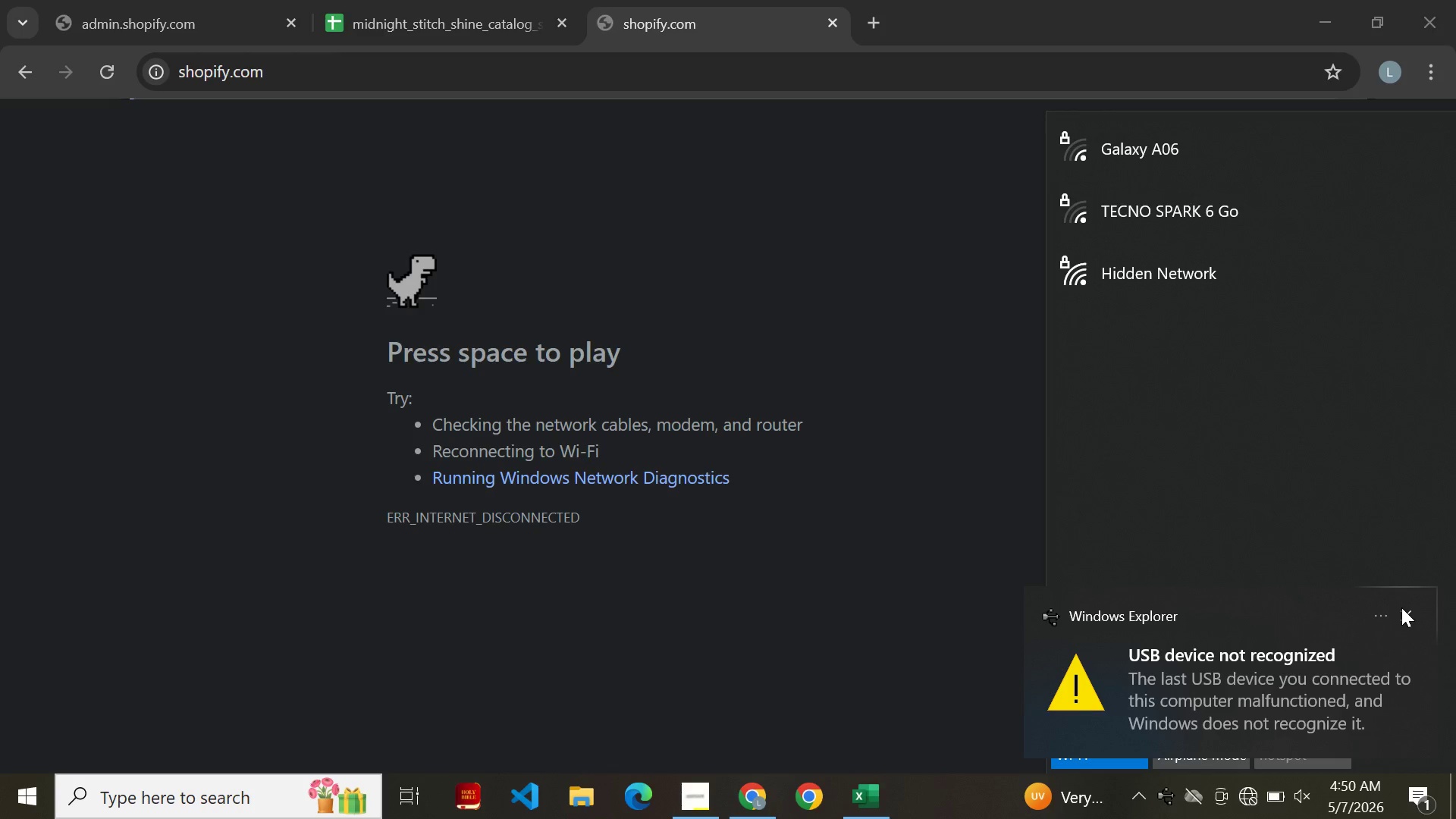 
left_click([1401, 607])
 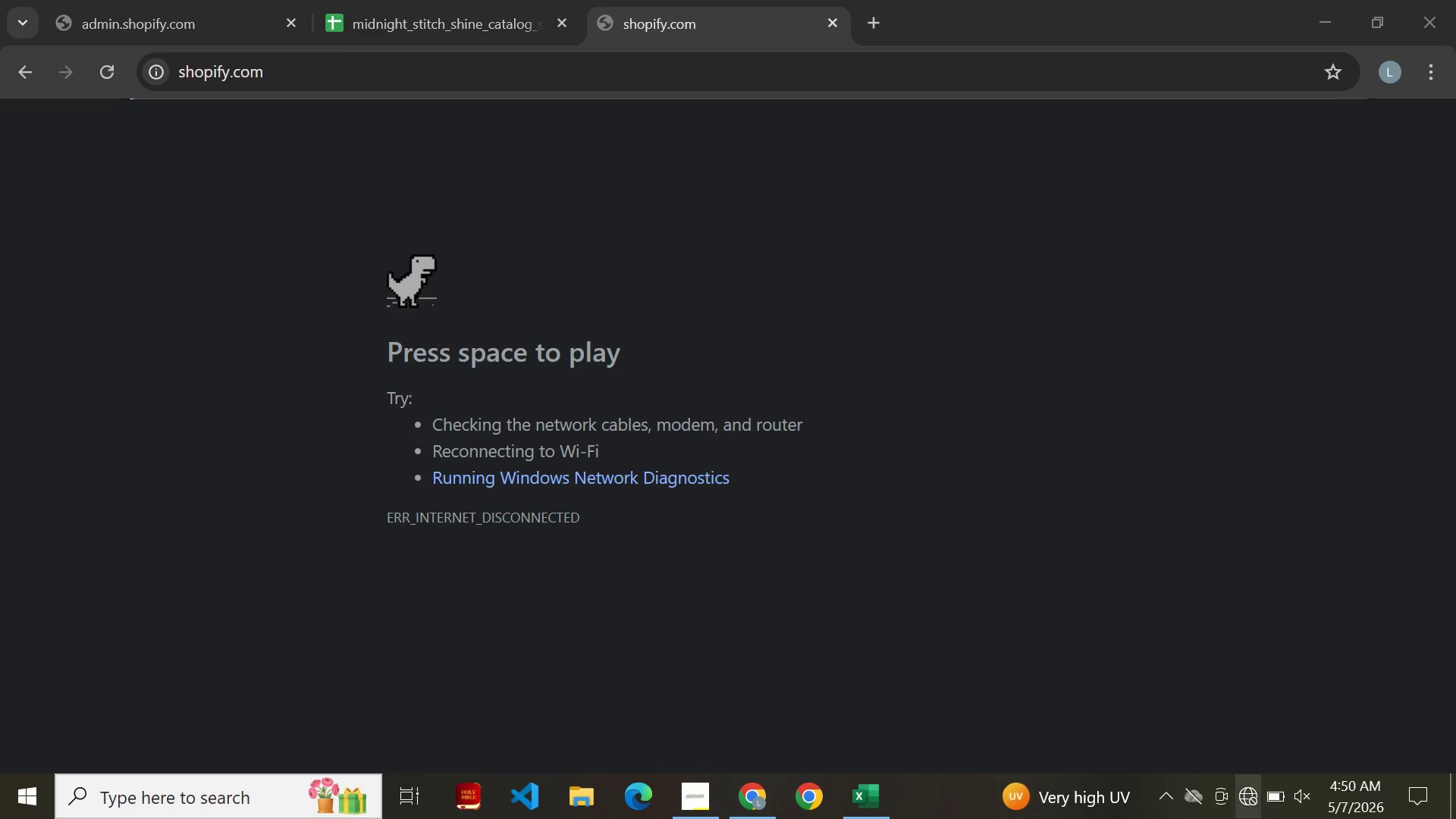 
left_click([1244, 818])
 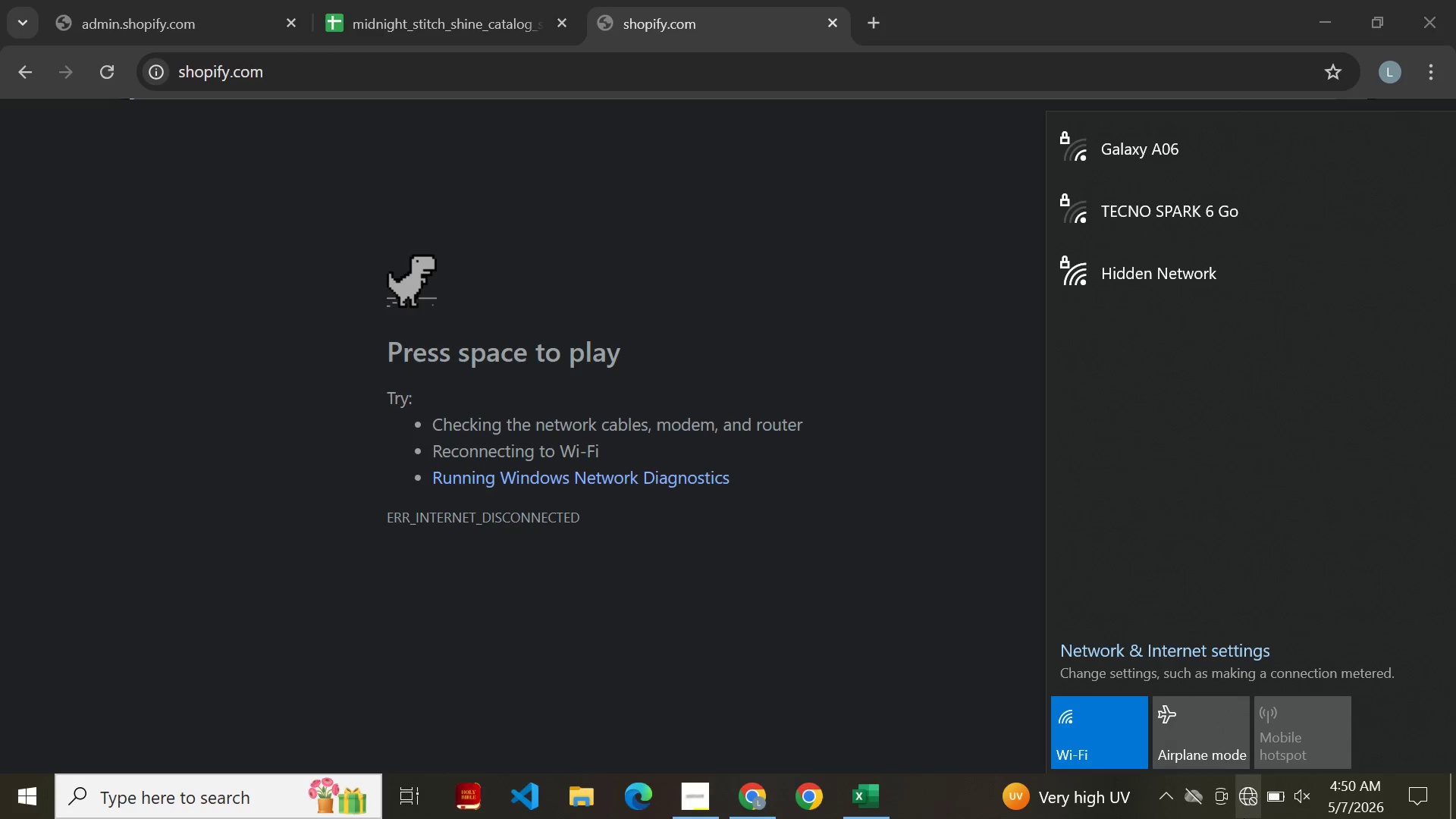 
wait(19.56)
 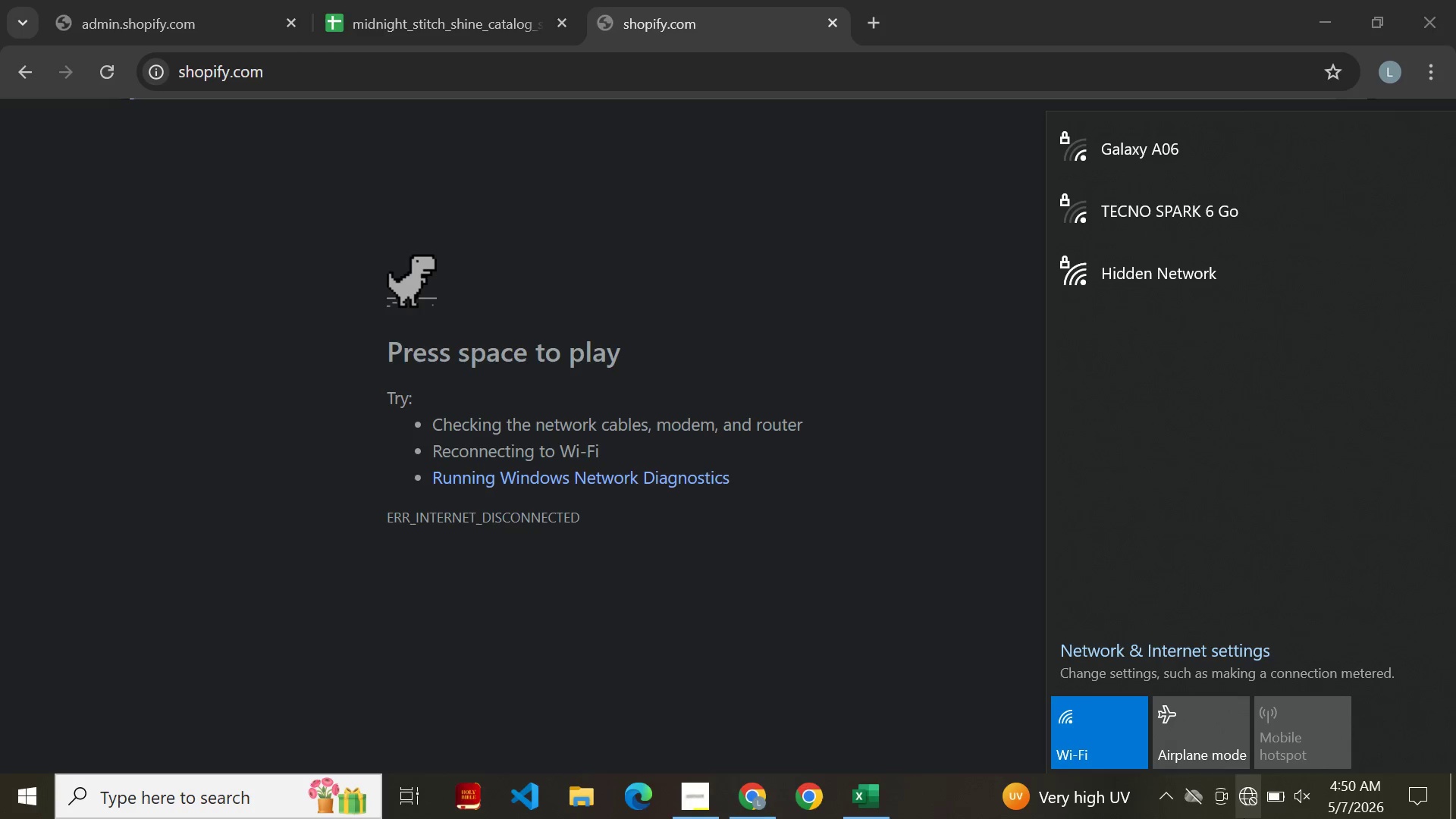 
left_click([829, 22])
 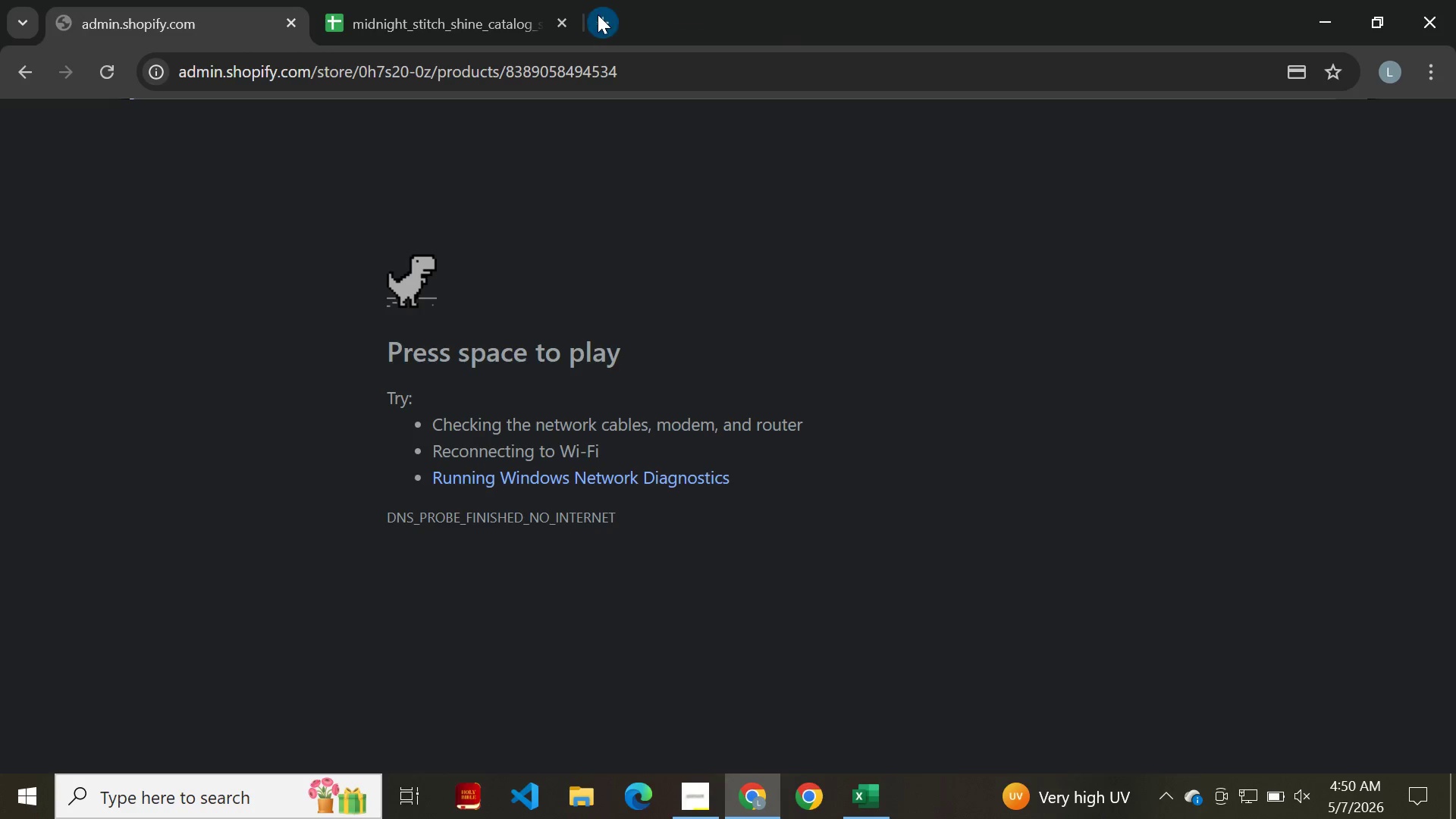 
left_click([598, 14])
 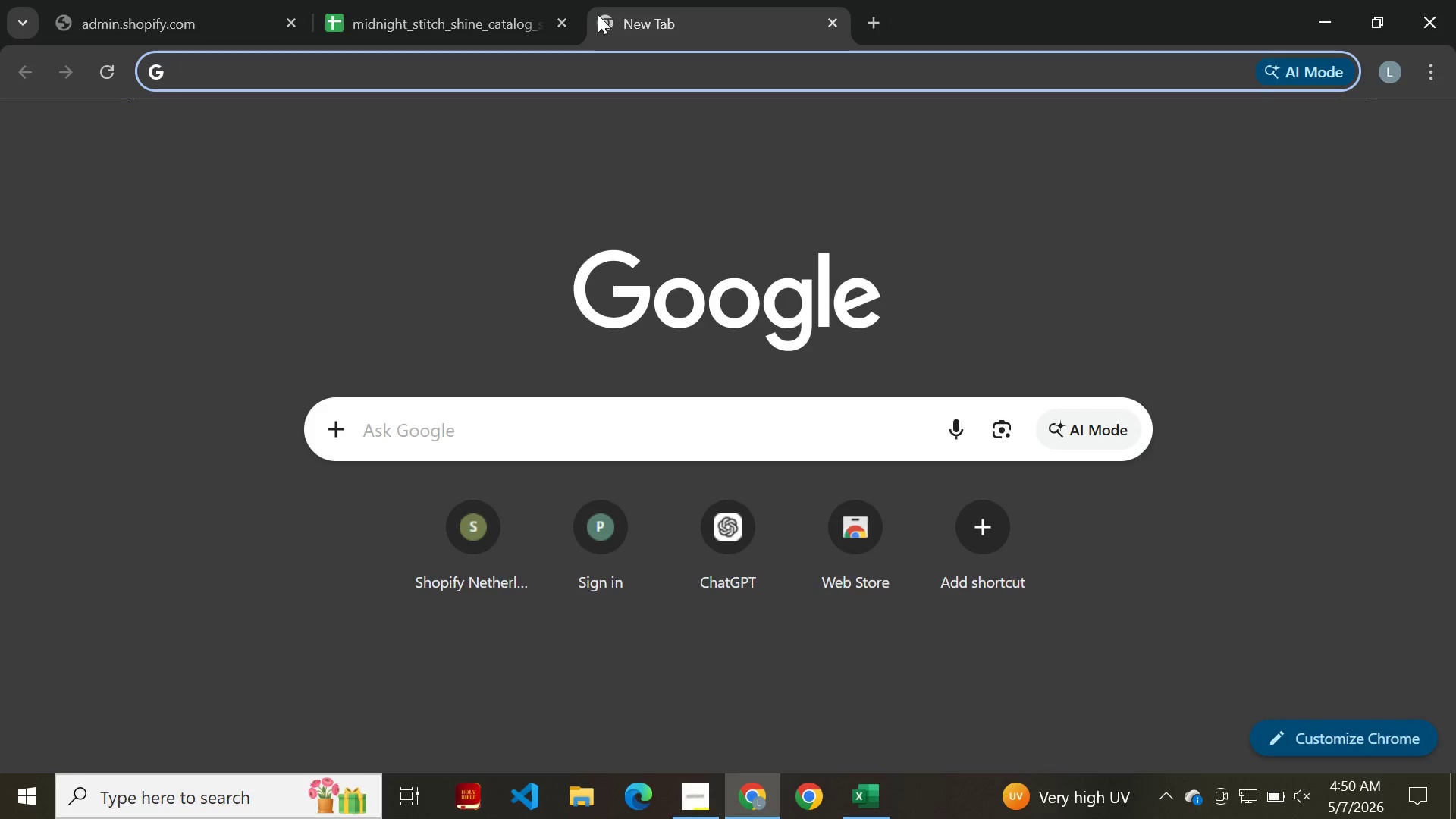 
type(SHOPIFY.COM)
 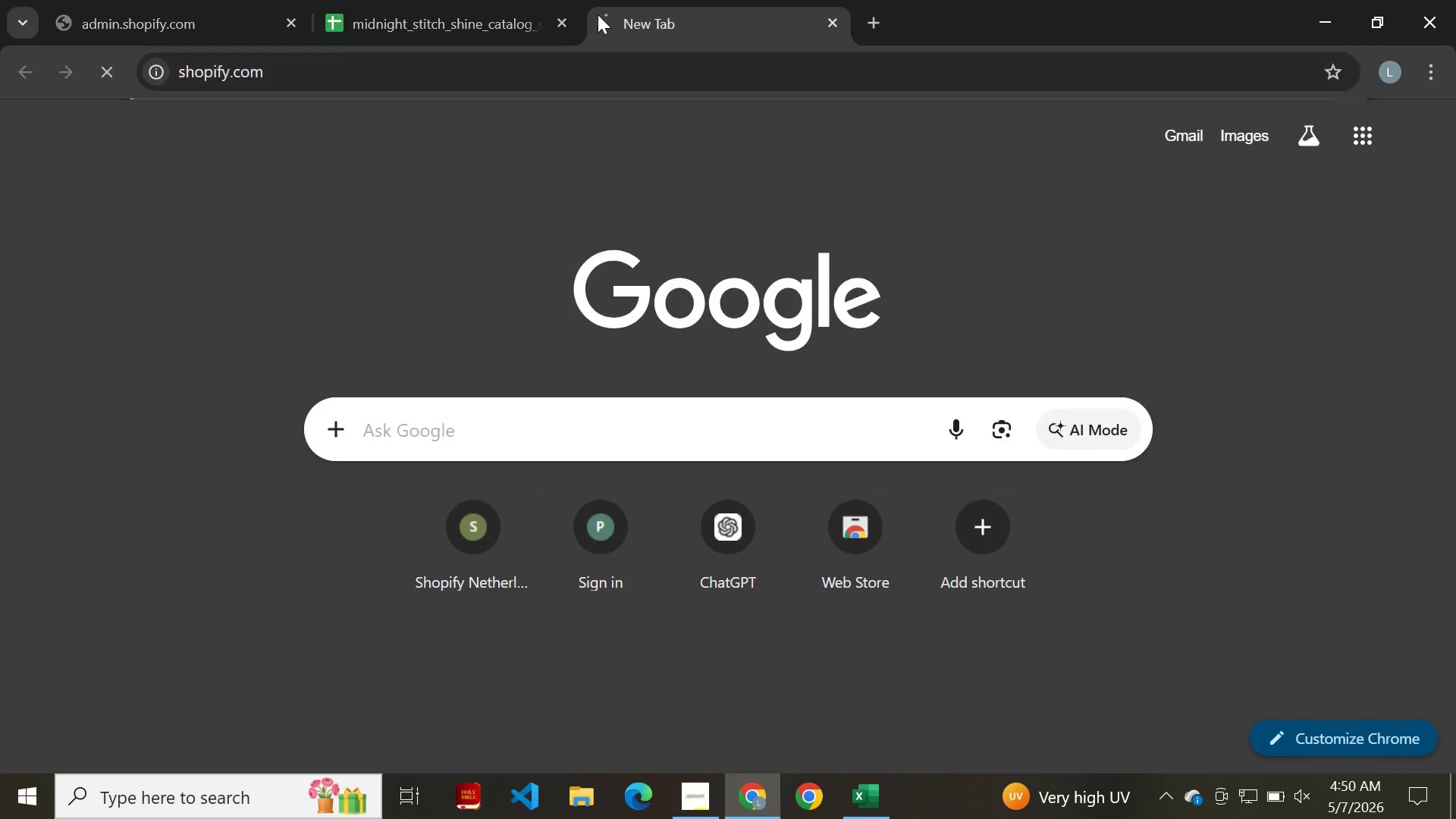 
key(Enter)
 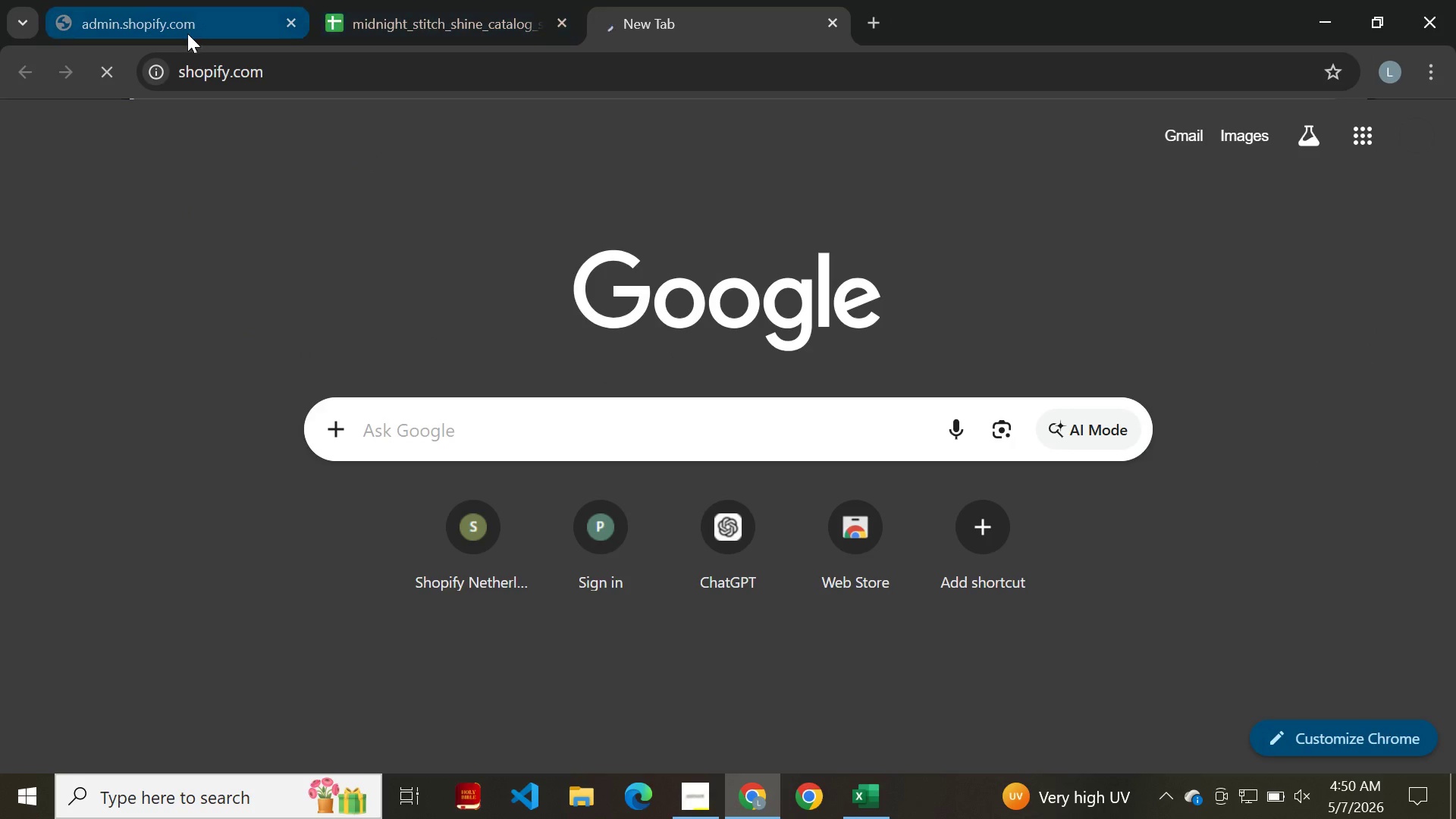 
left_click([187, 33])
 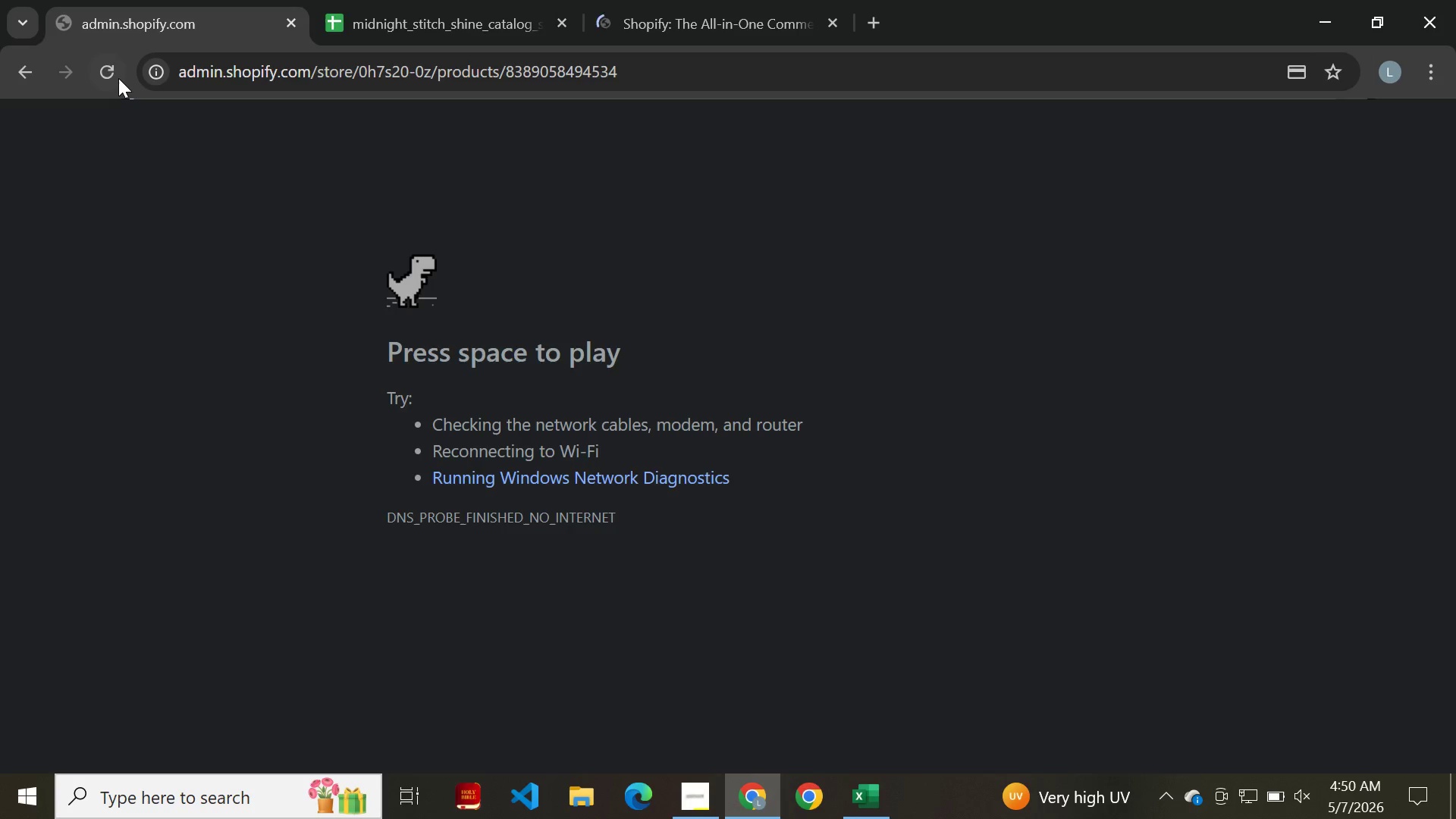 
left_click([118, 78])
 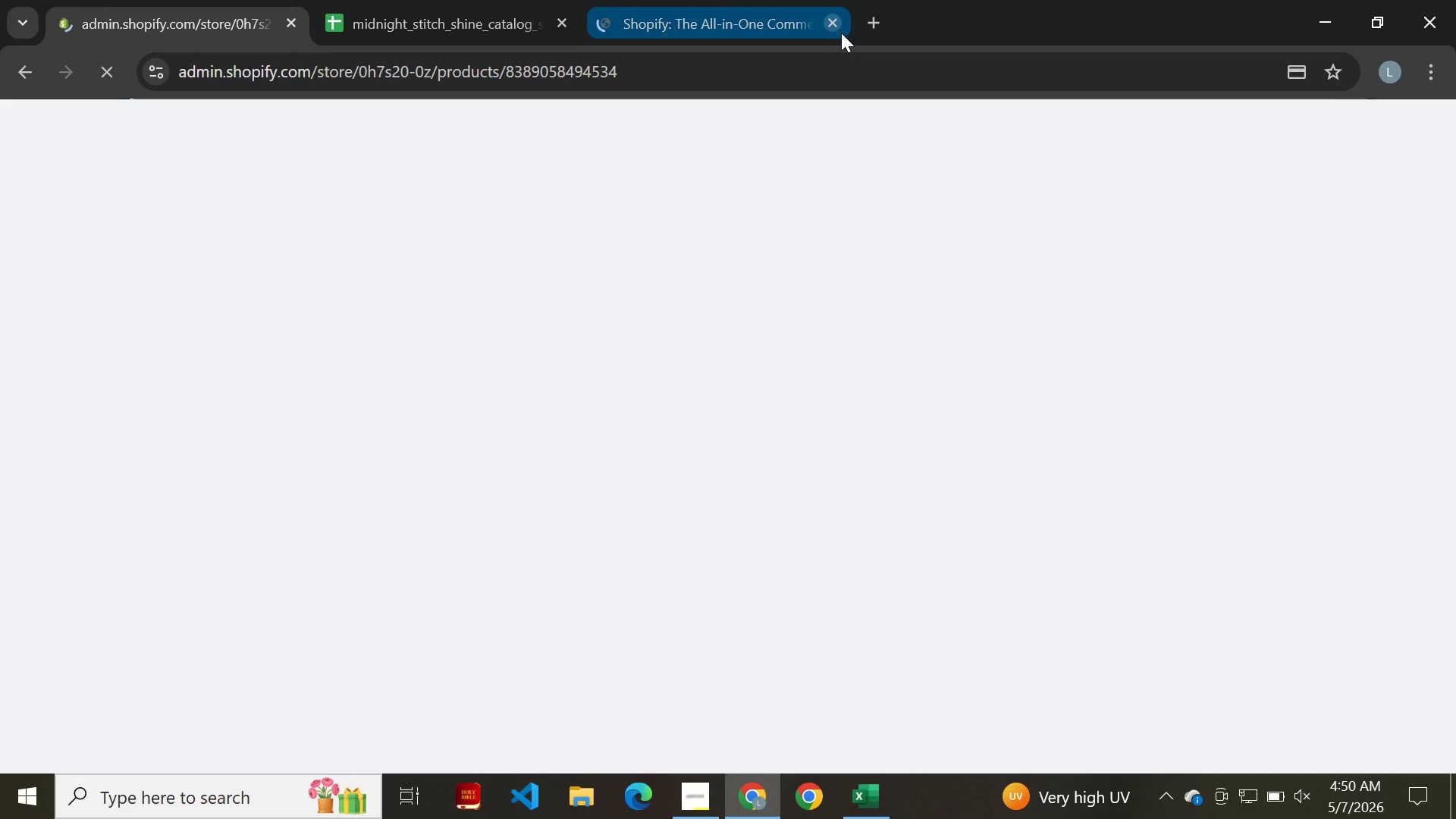 
left_click([838, 25])
 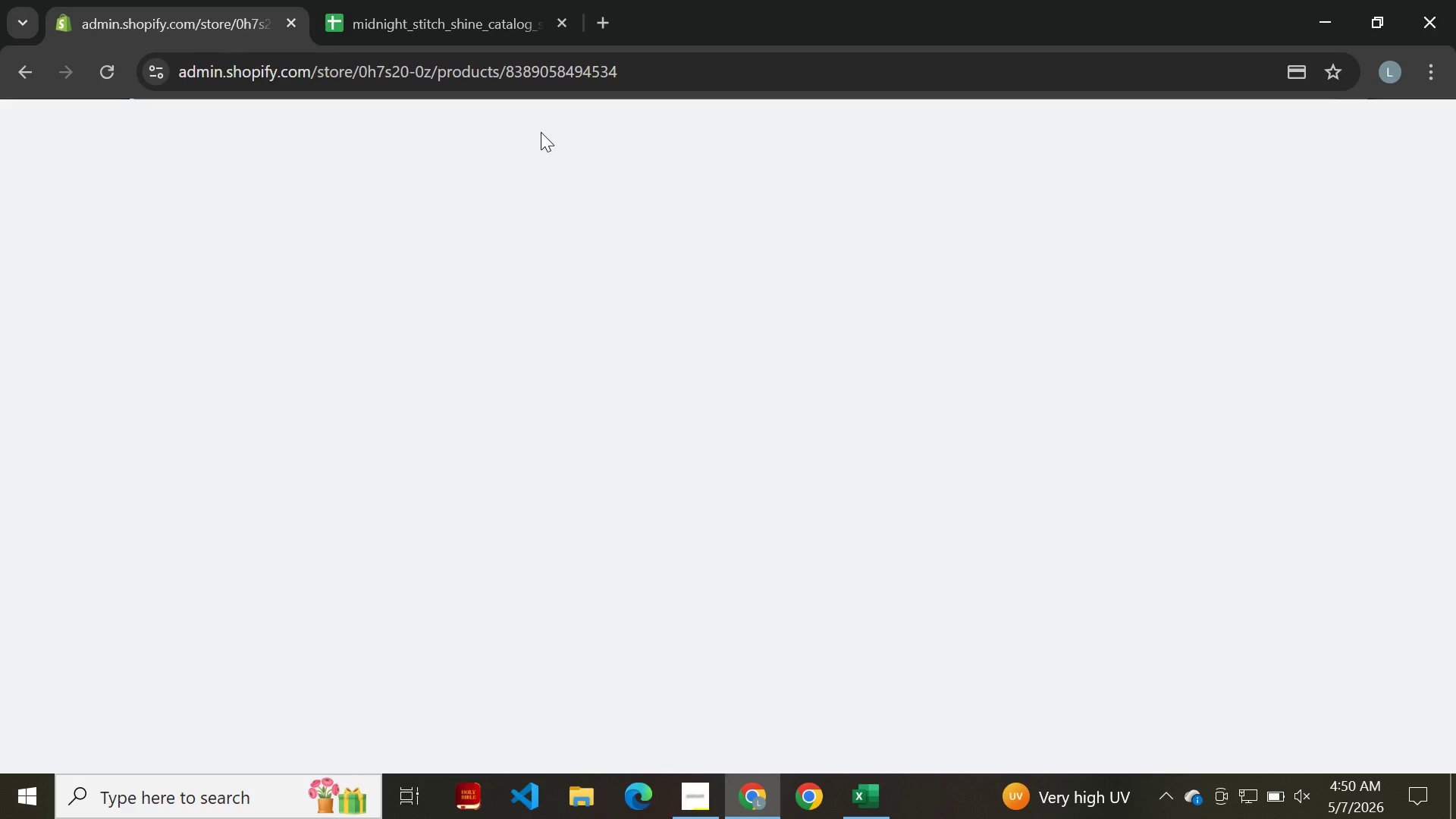 
wait(8.88)
 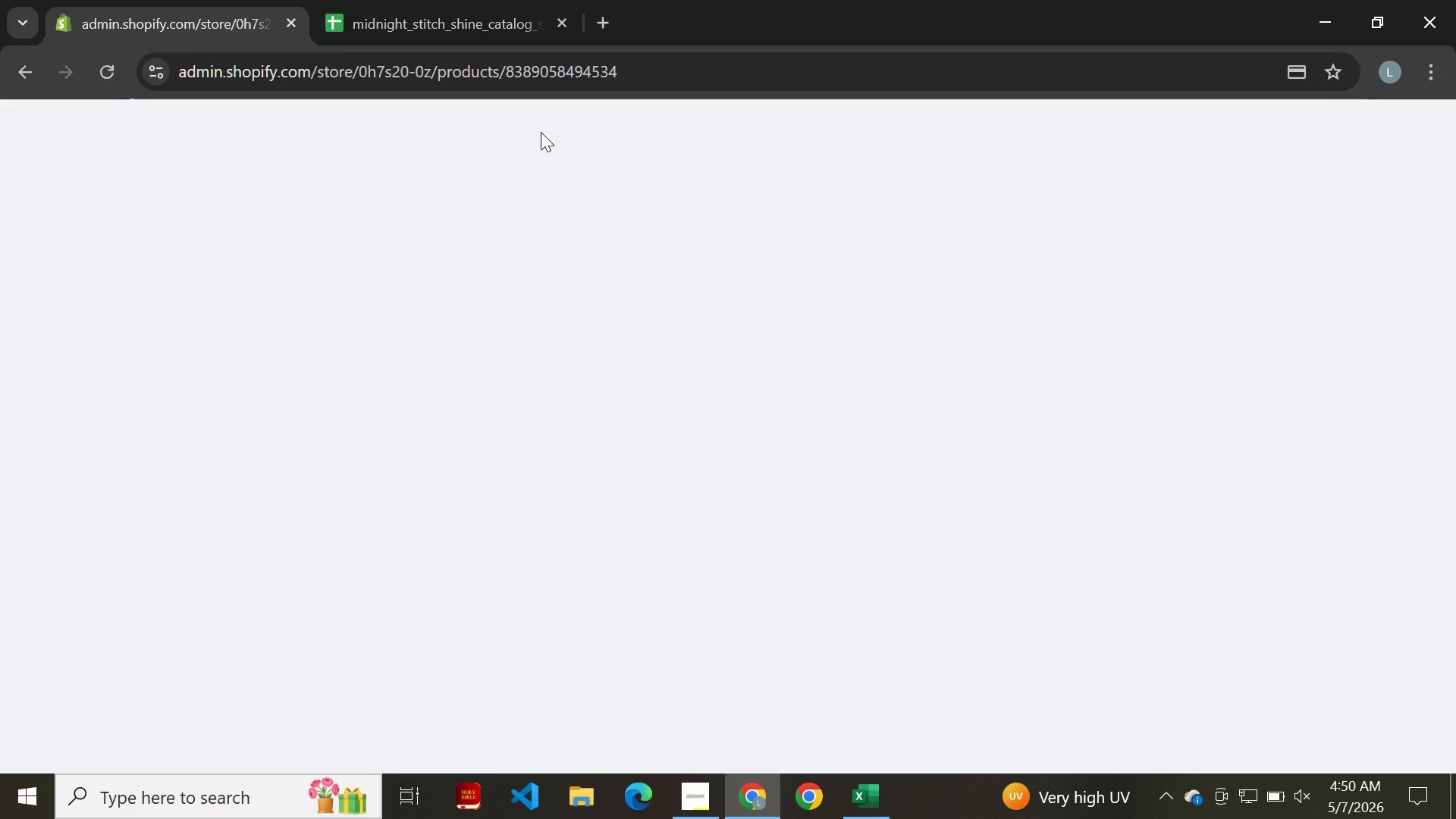 
left_click([697, 795])